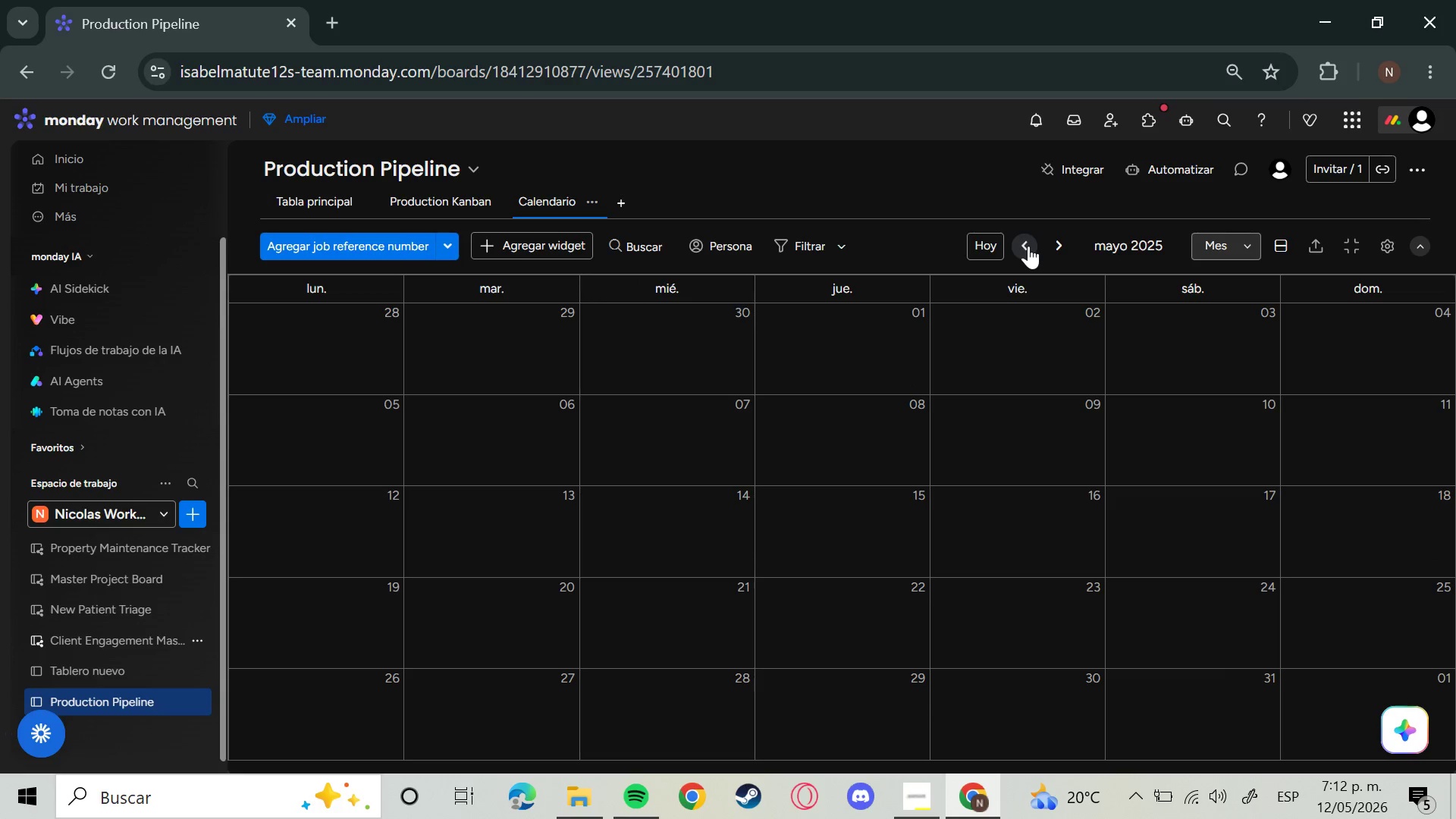 
triple_click([1028, 246])
 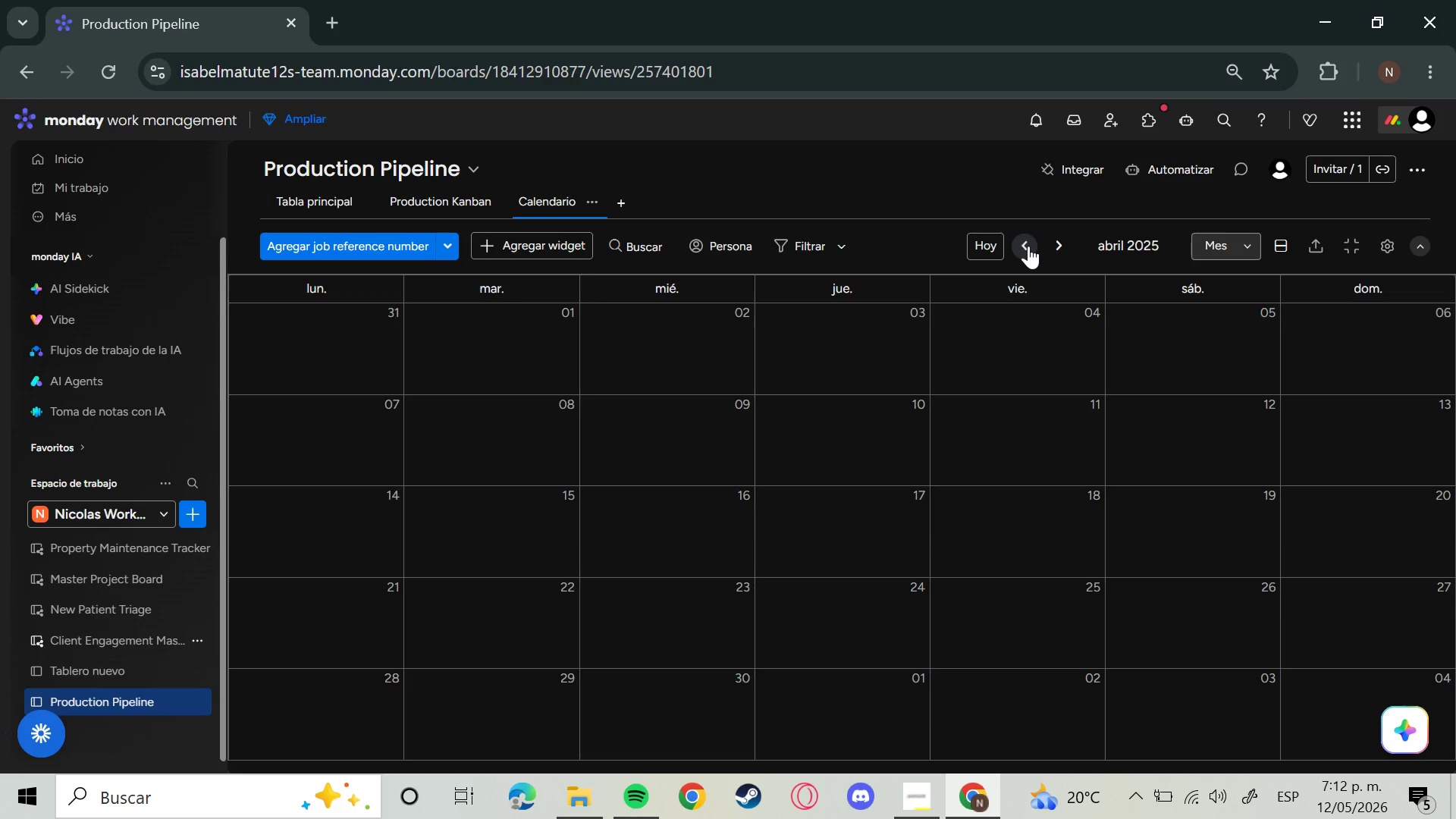 
triple_click([1028, 246])
 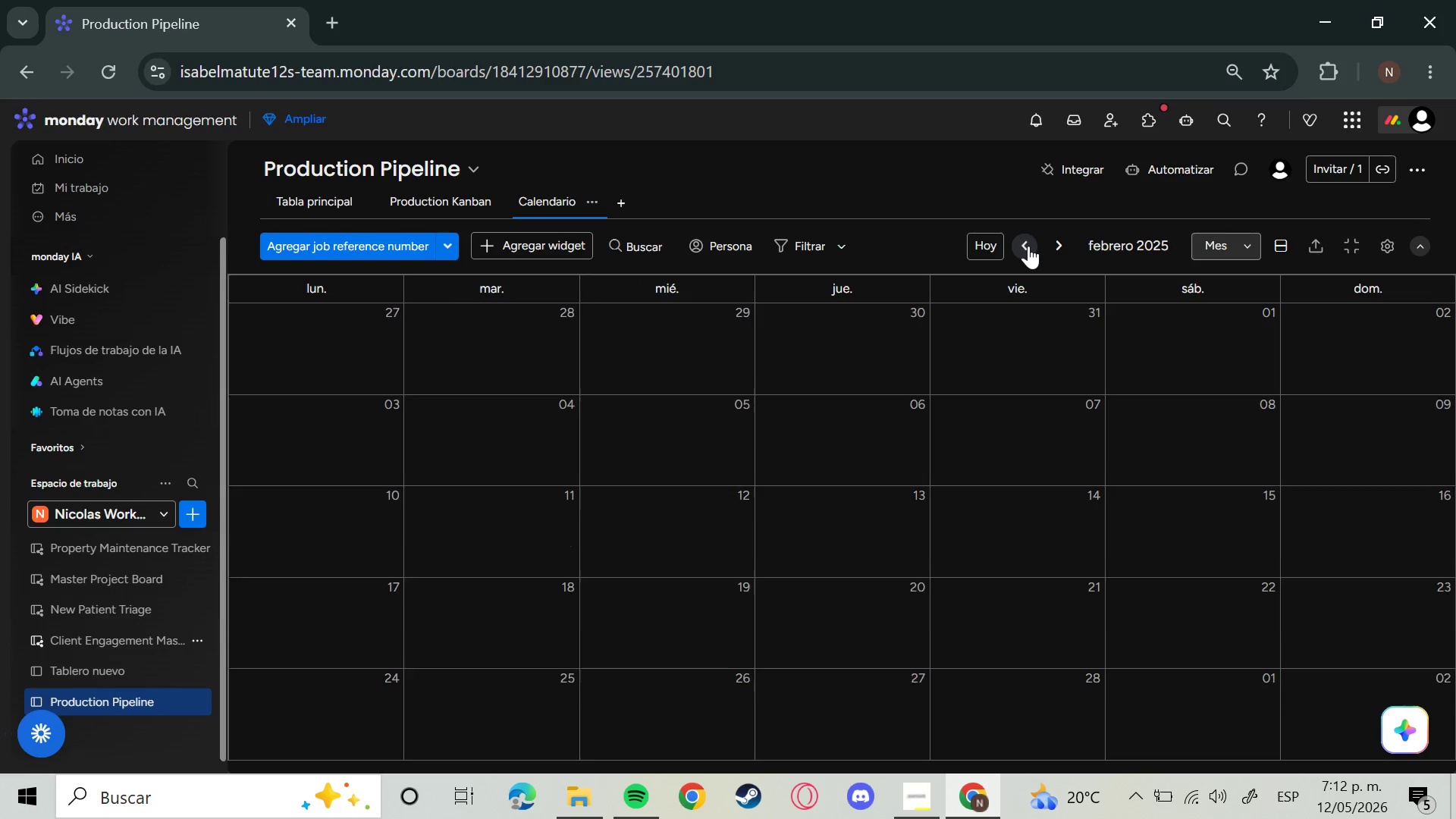 
triple_click([1028, 246])
 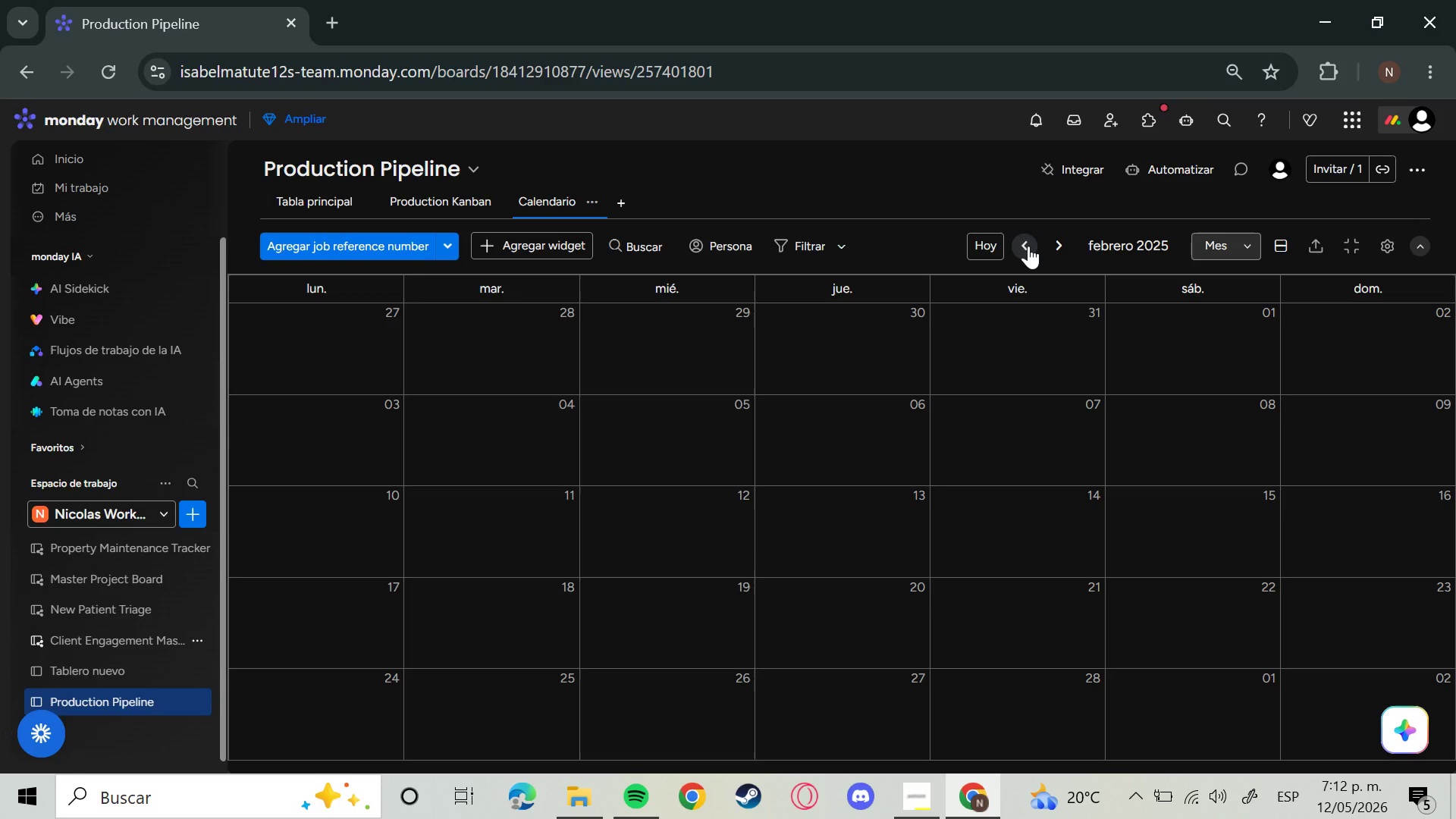 
triple_click([1028, 246])
 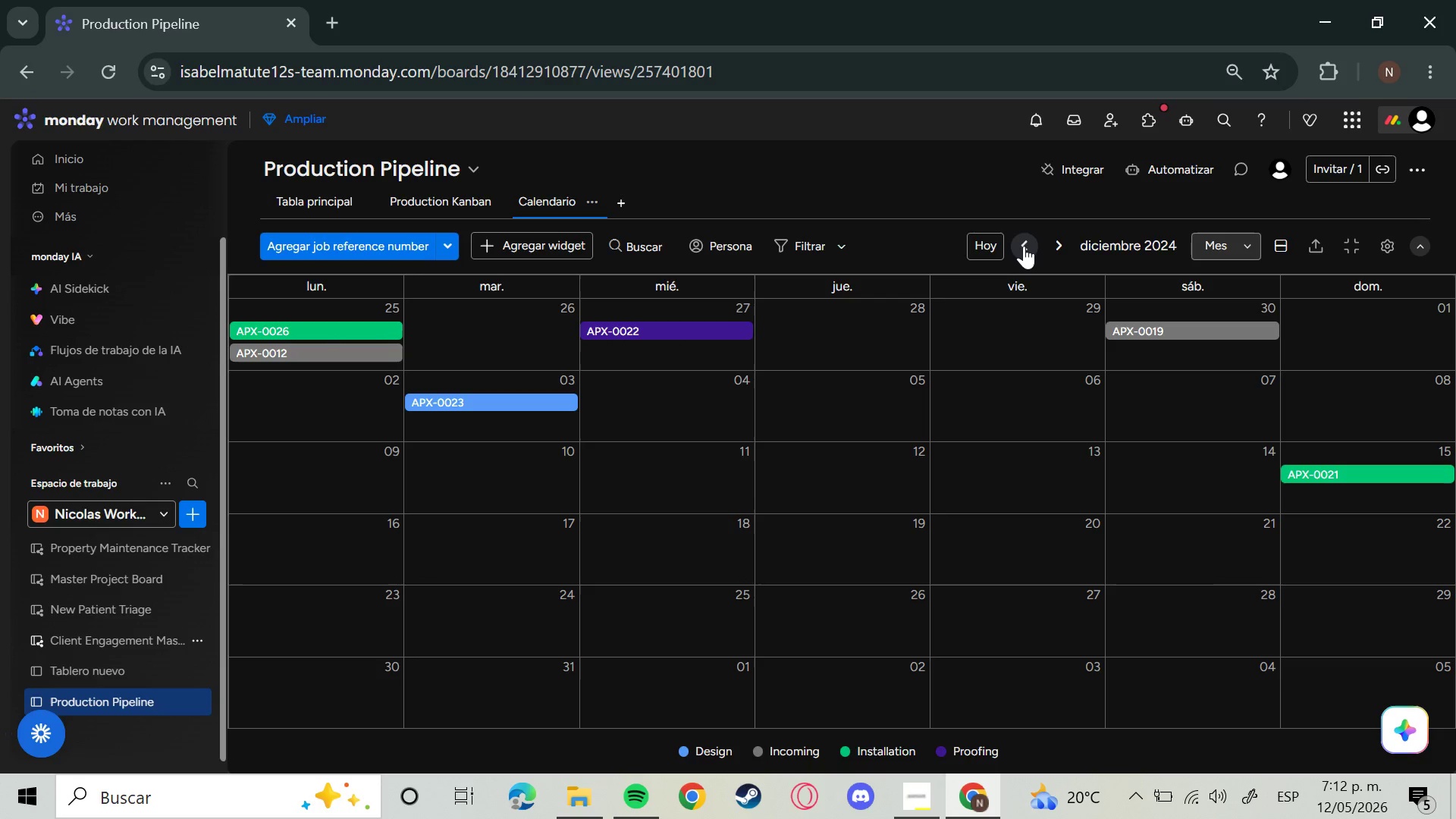 
left_click([1025, 246])
 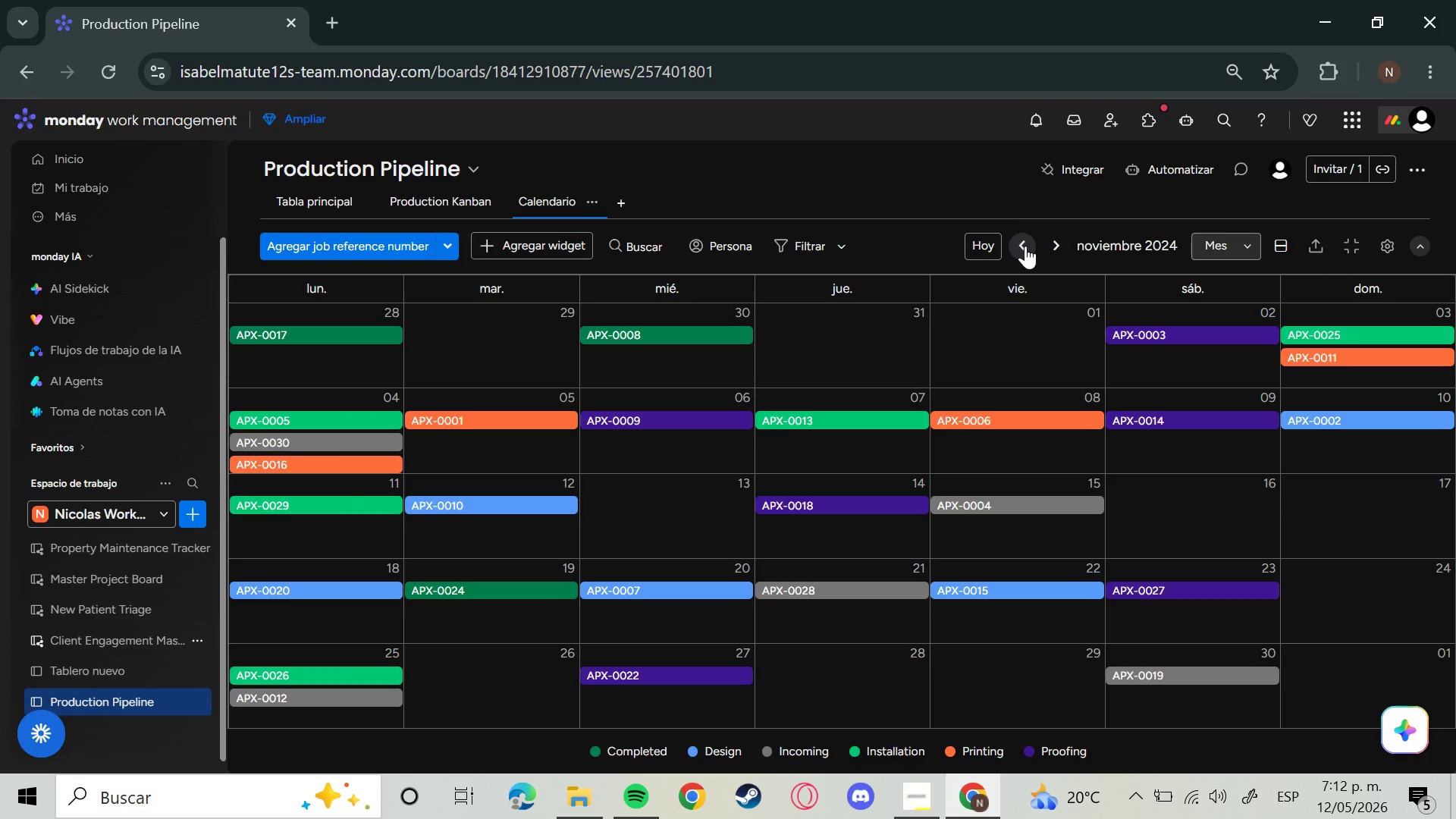 
left_click([1025, 246])
 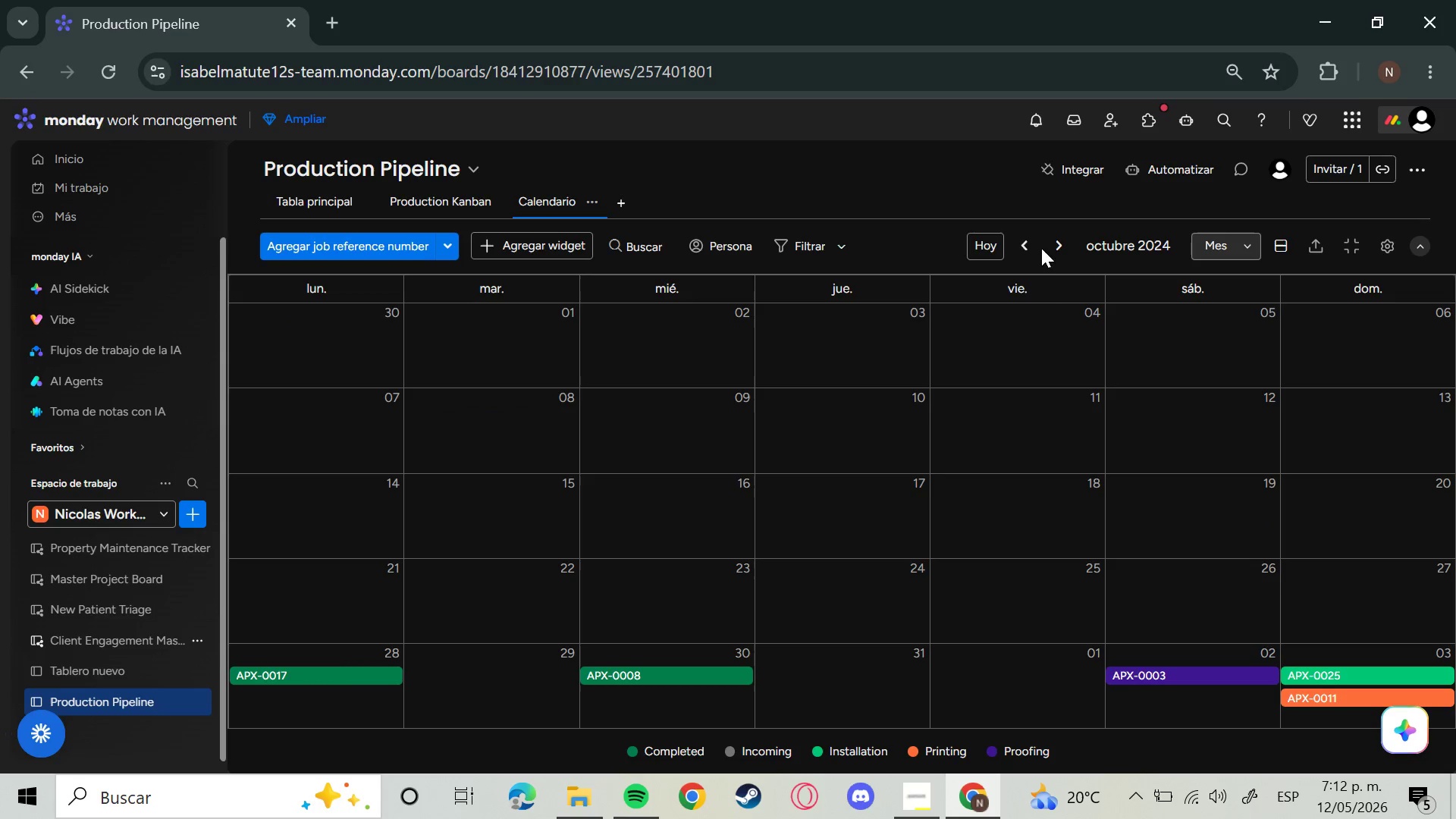 
left_click([1049, 248])
 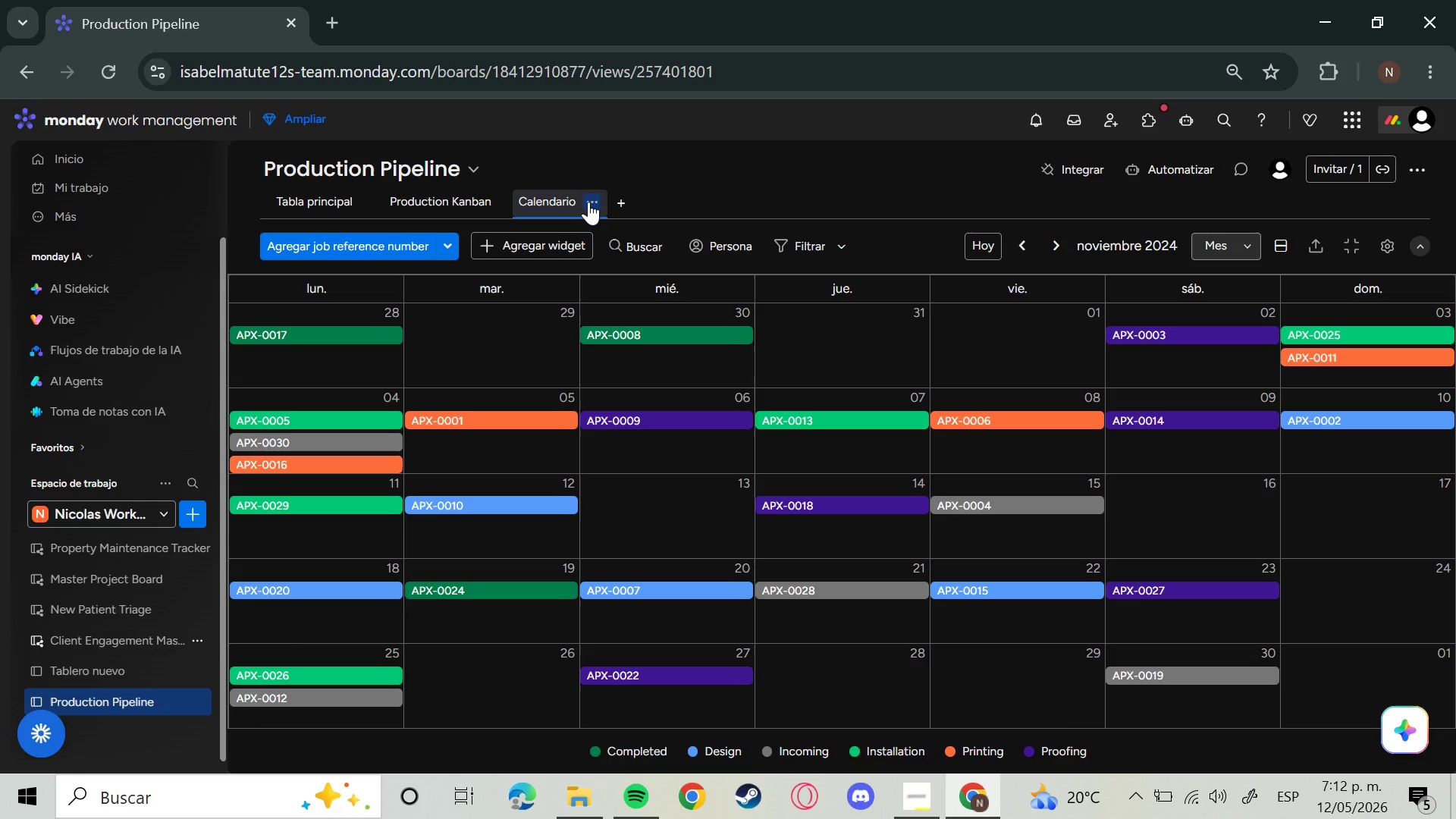 
left_click([592, 199])
 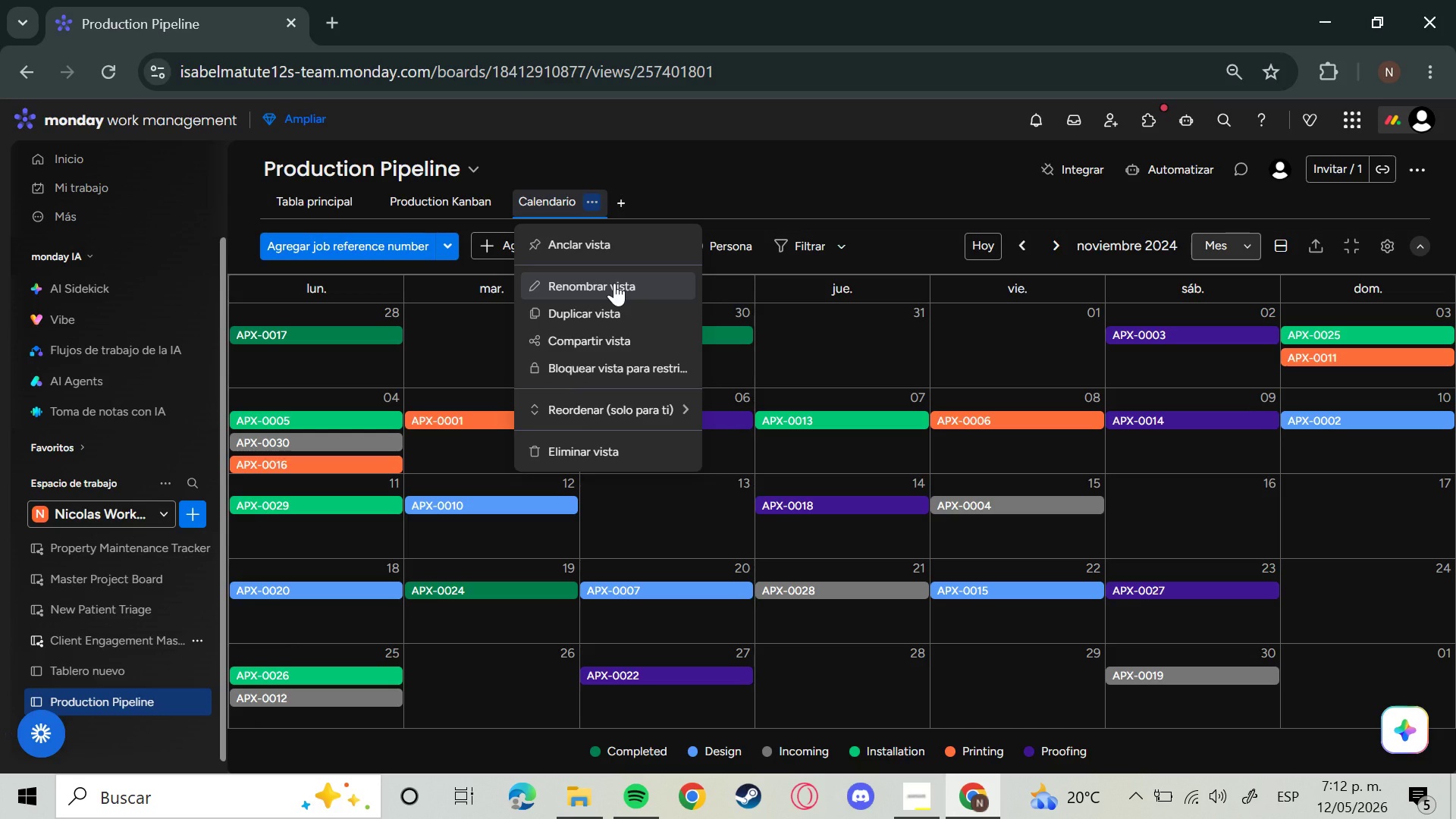 
left_click([614, 283])
 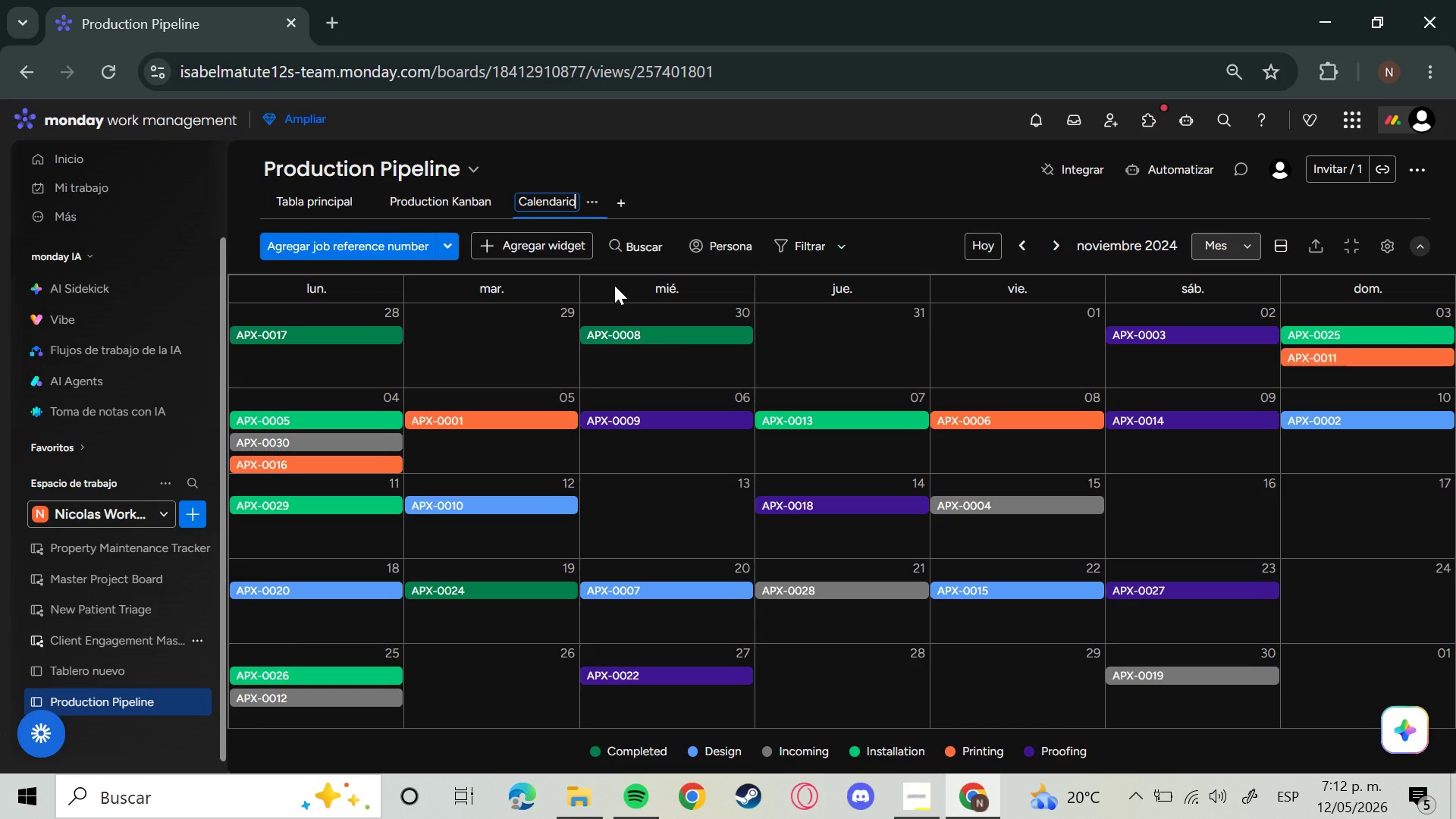 
key(Backspace)
key(Backspace)
key(Backspace)
key(Backspace)
key(Backspace)
key(Backspace)
key(Backspace)
key(Backspace)
key(Backspace)
key(Backspace)
key(Backspace)
key(Backspace)
type(Installation Cal)
key(Backspace)
type(lendar)
 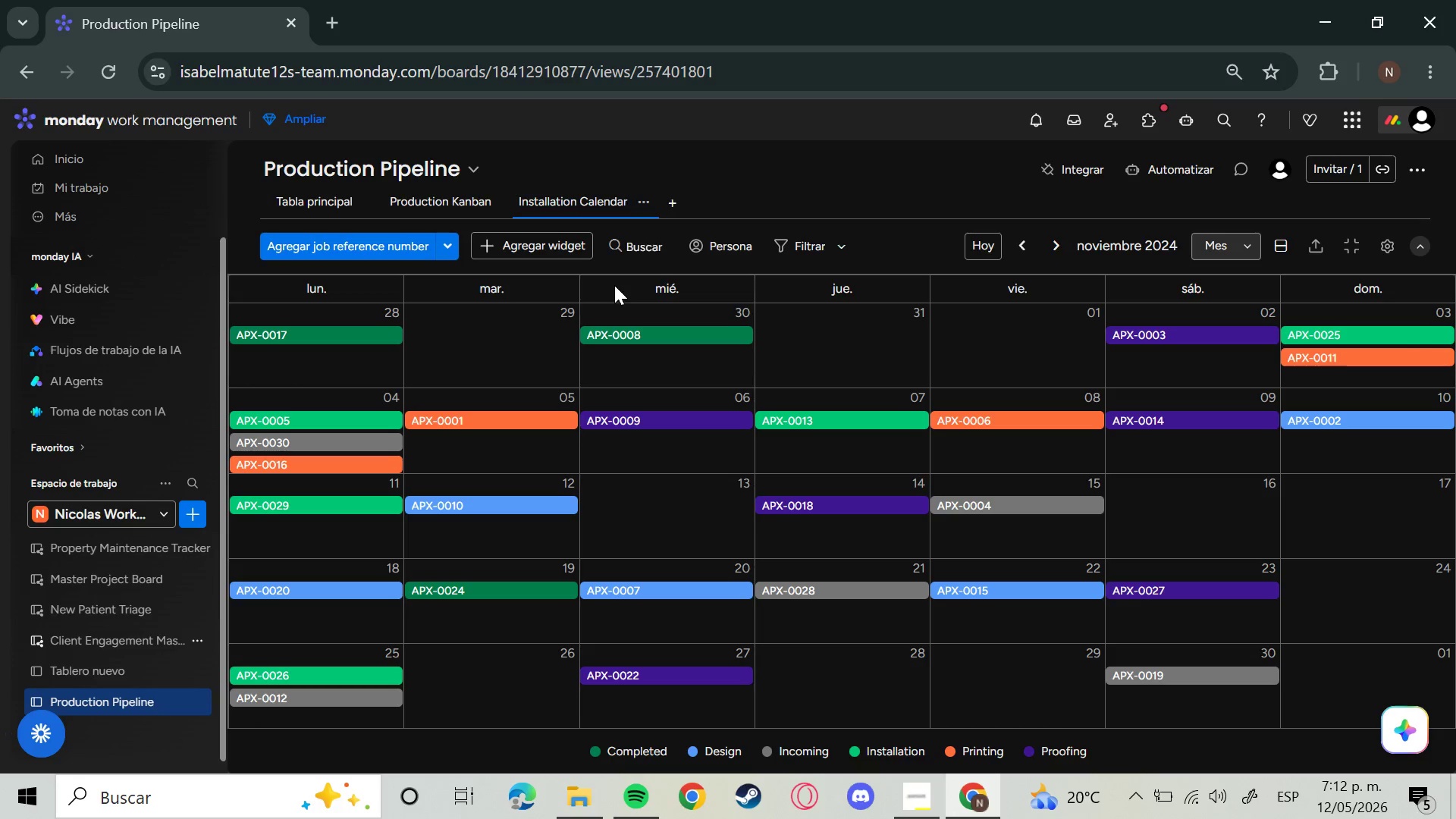 
key(Enter)
 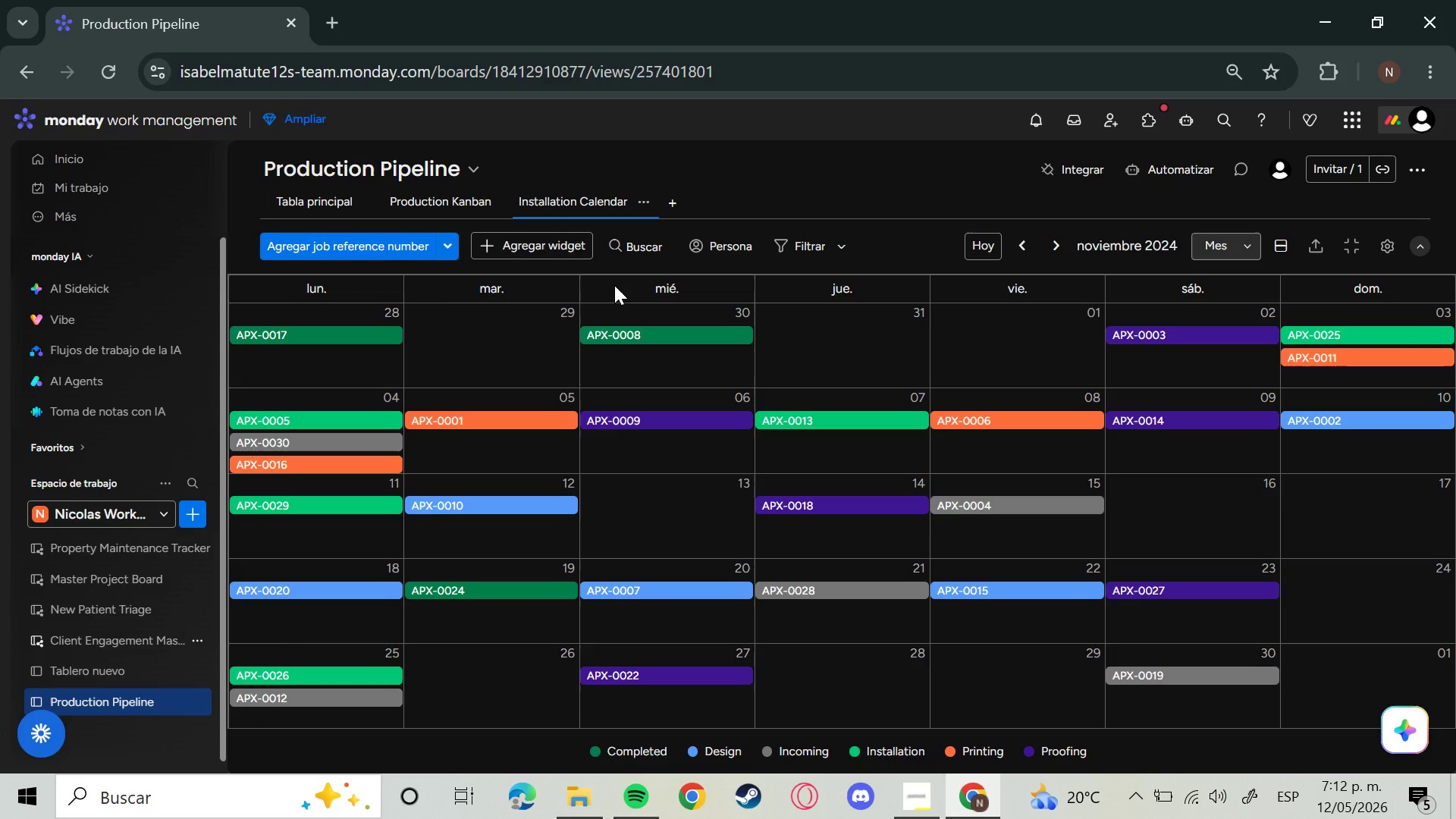 
wait(7.73)
 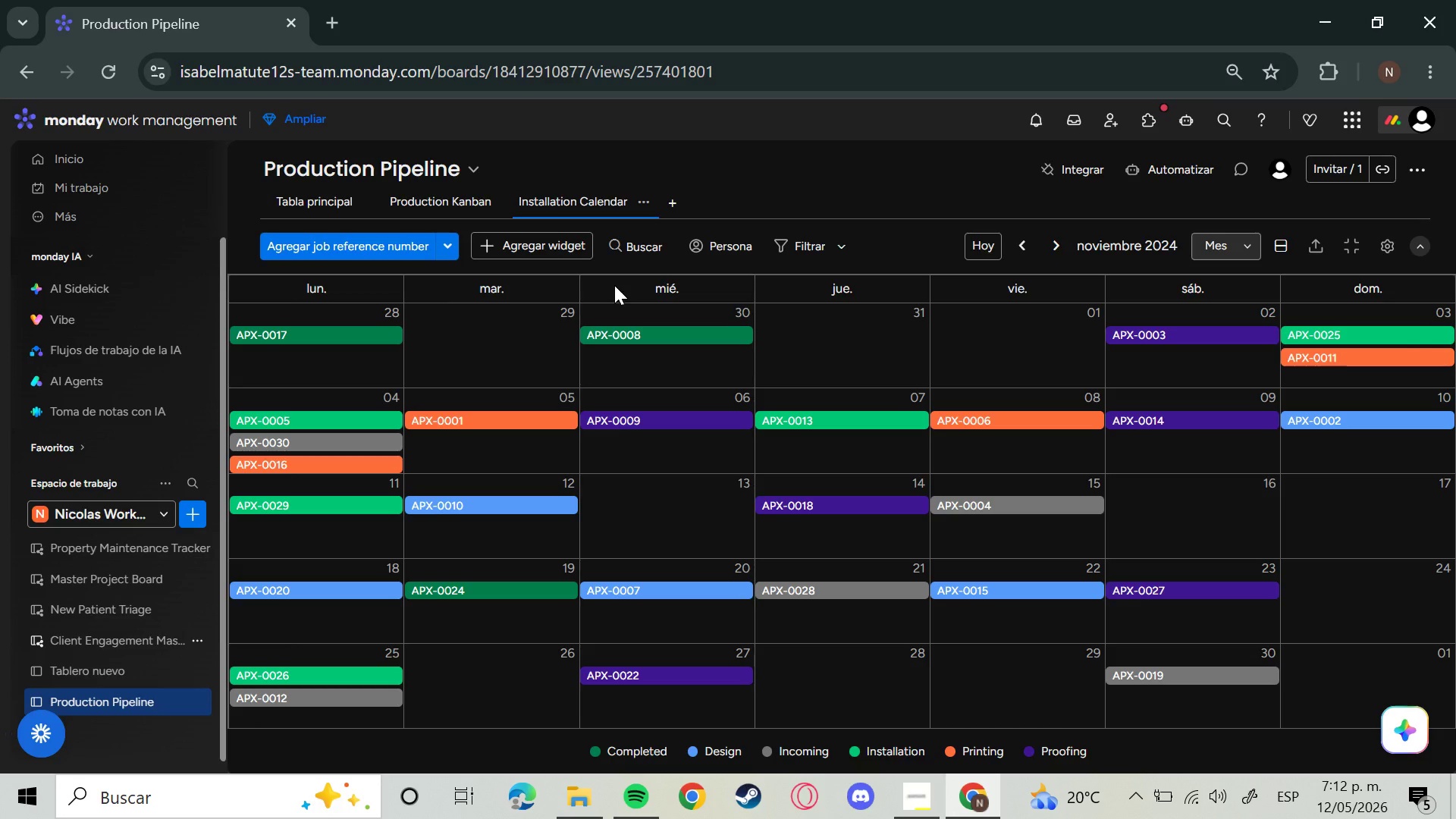 
left_click([1391, 249])
 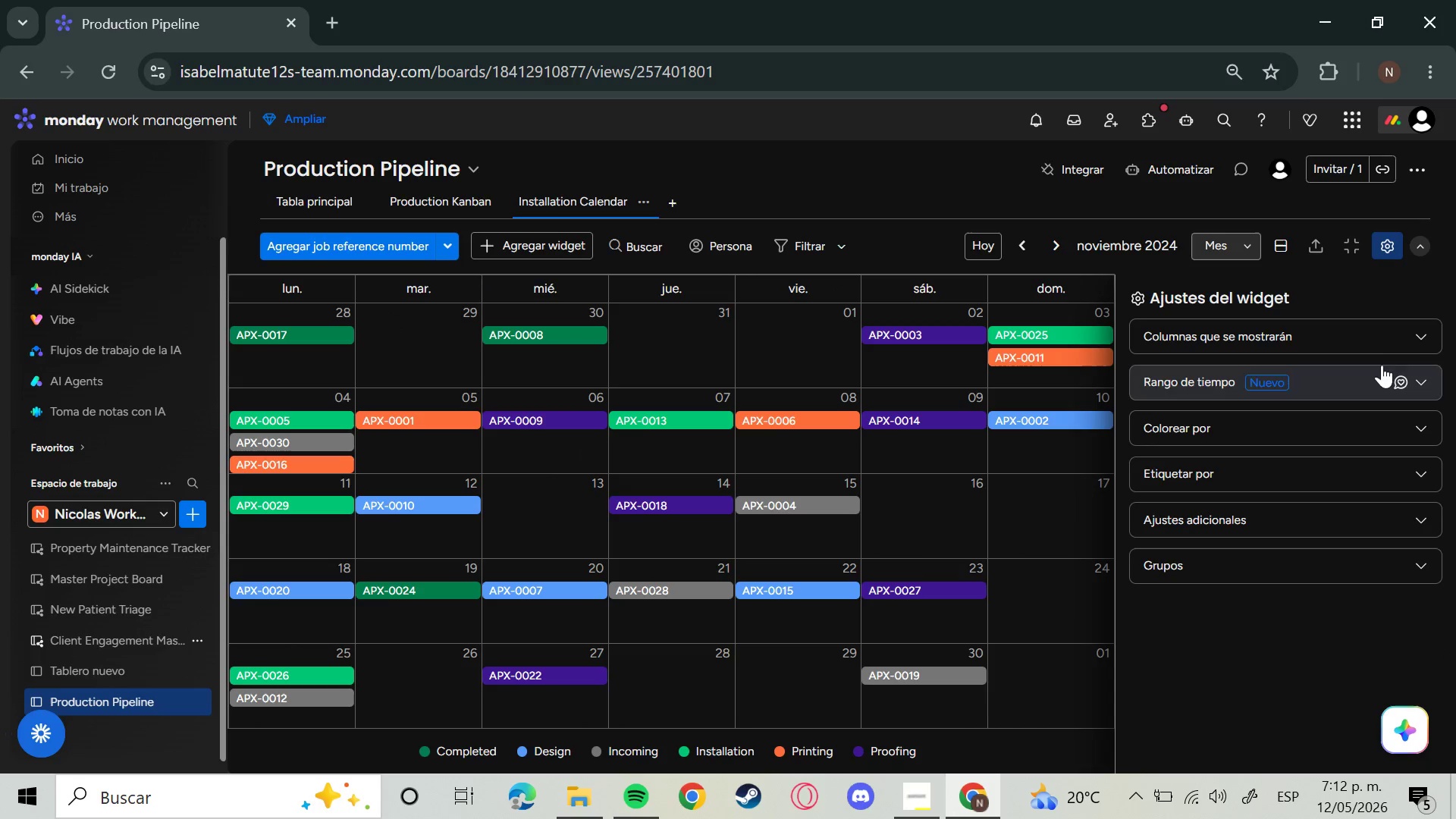 
left_click([1376, 342])
 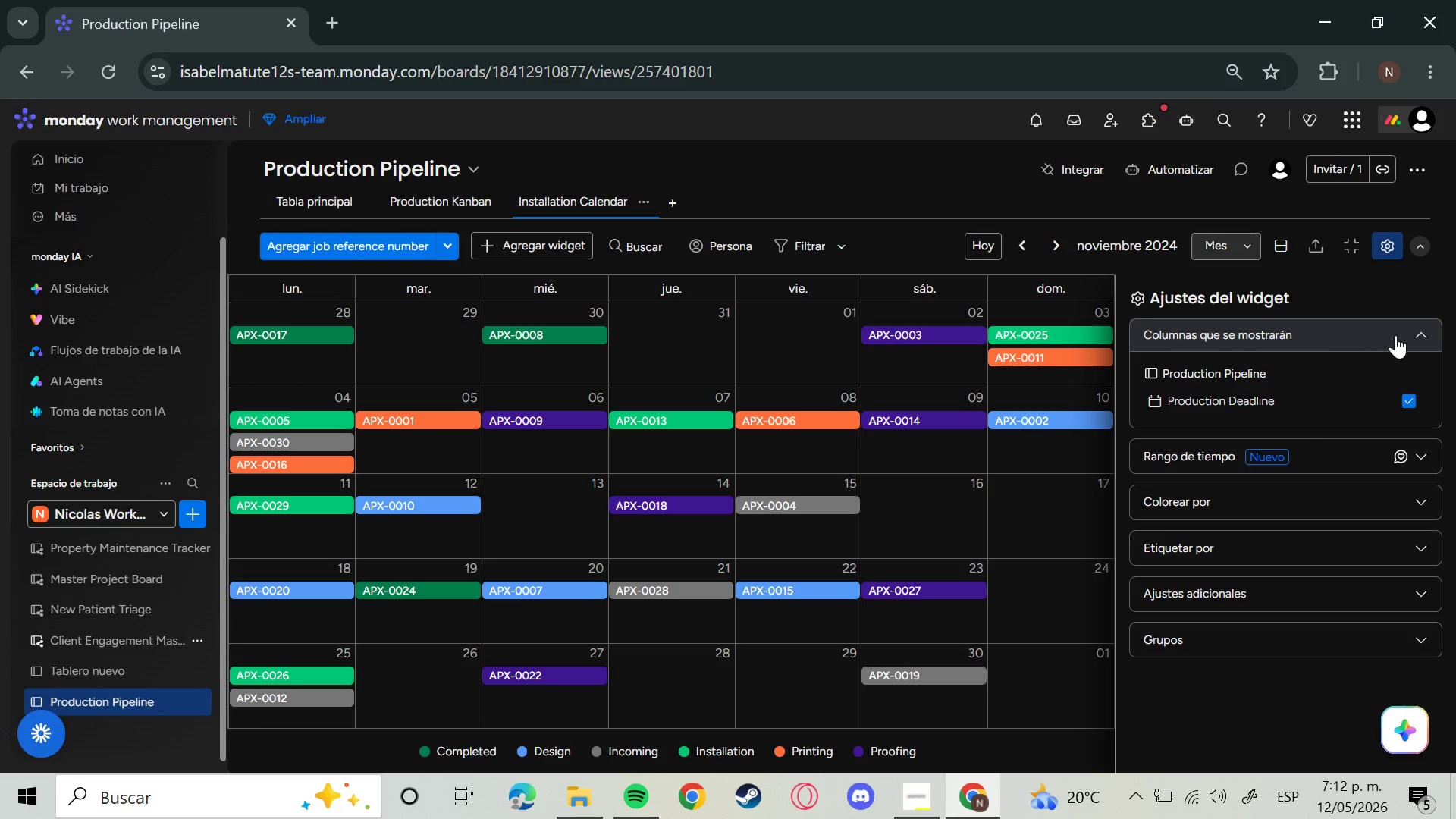 
wait(14.33)
 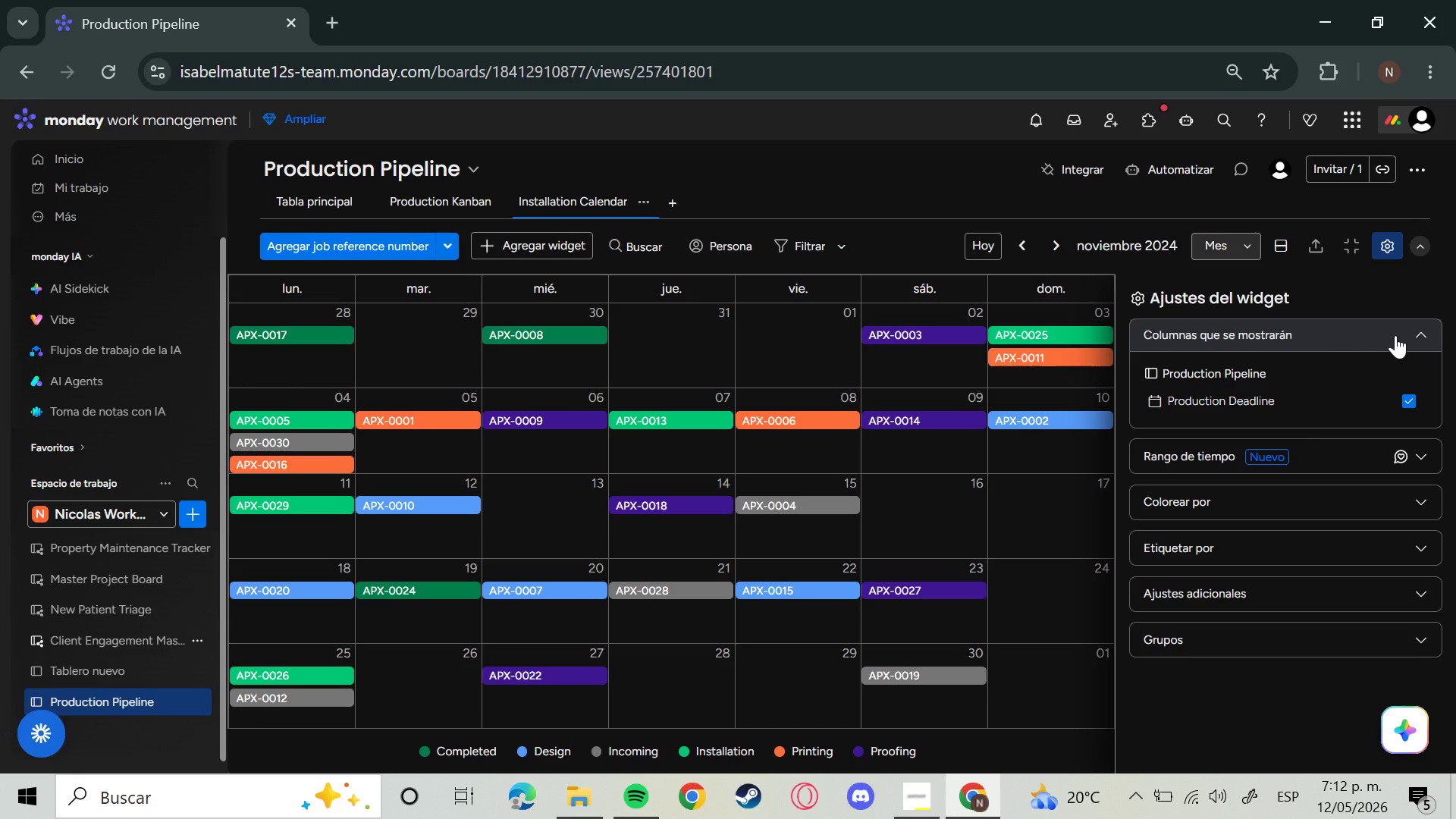 
left_click([1395, 335])
 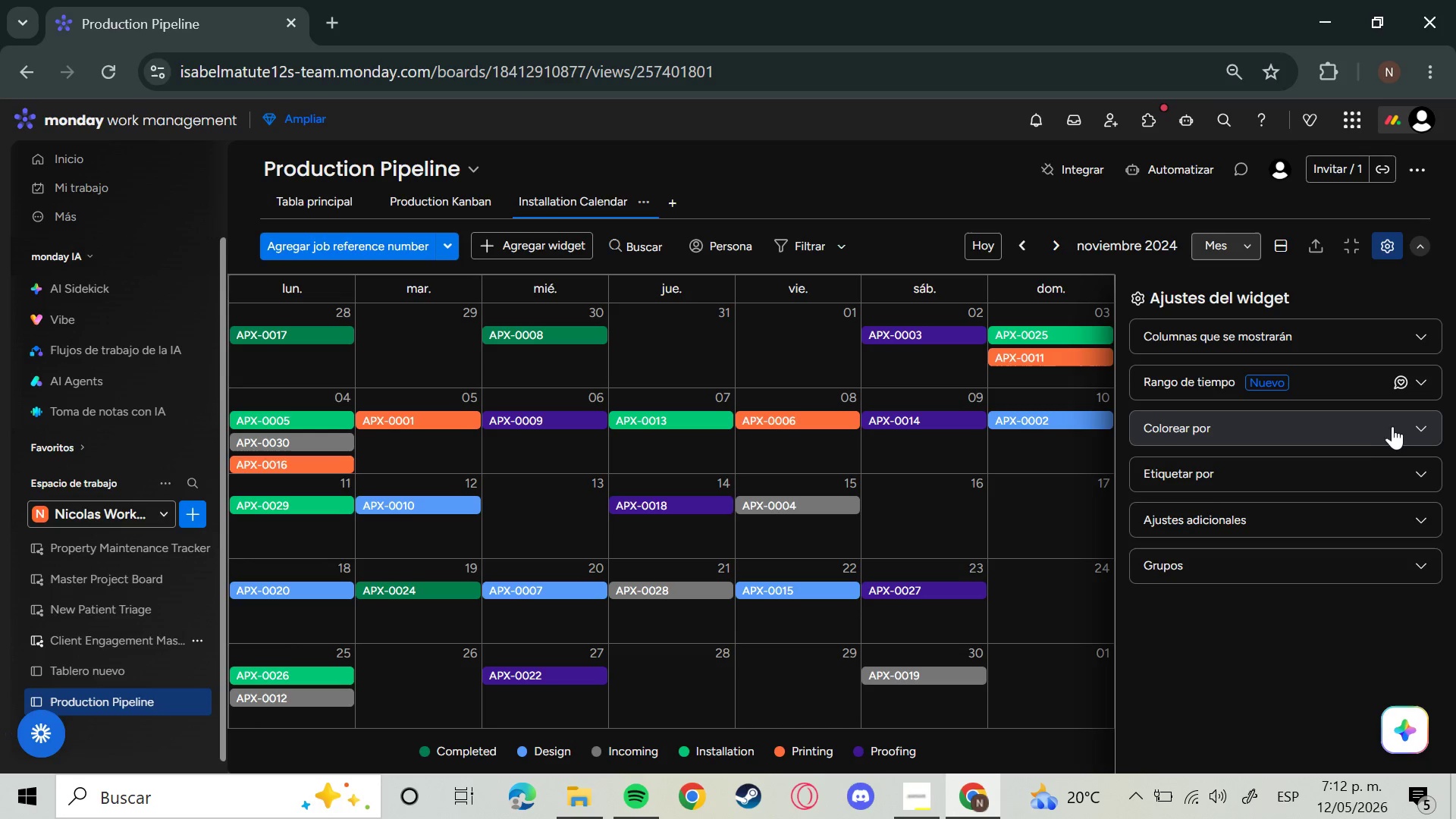 
left_click([1401, 339])
 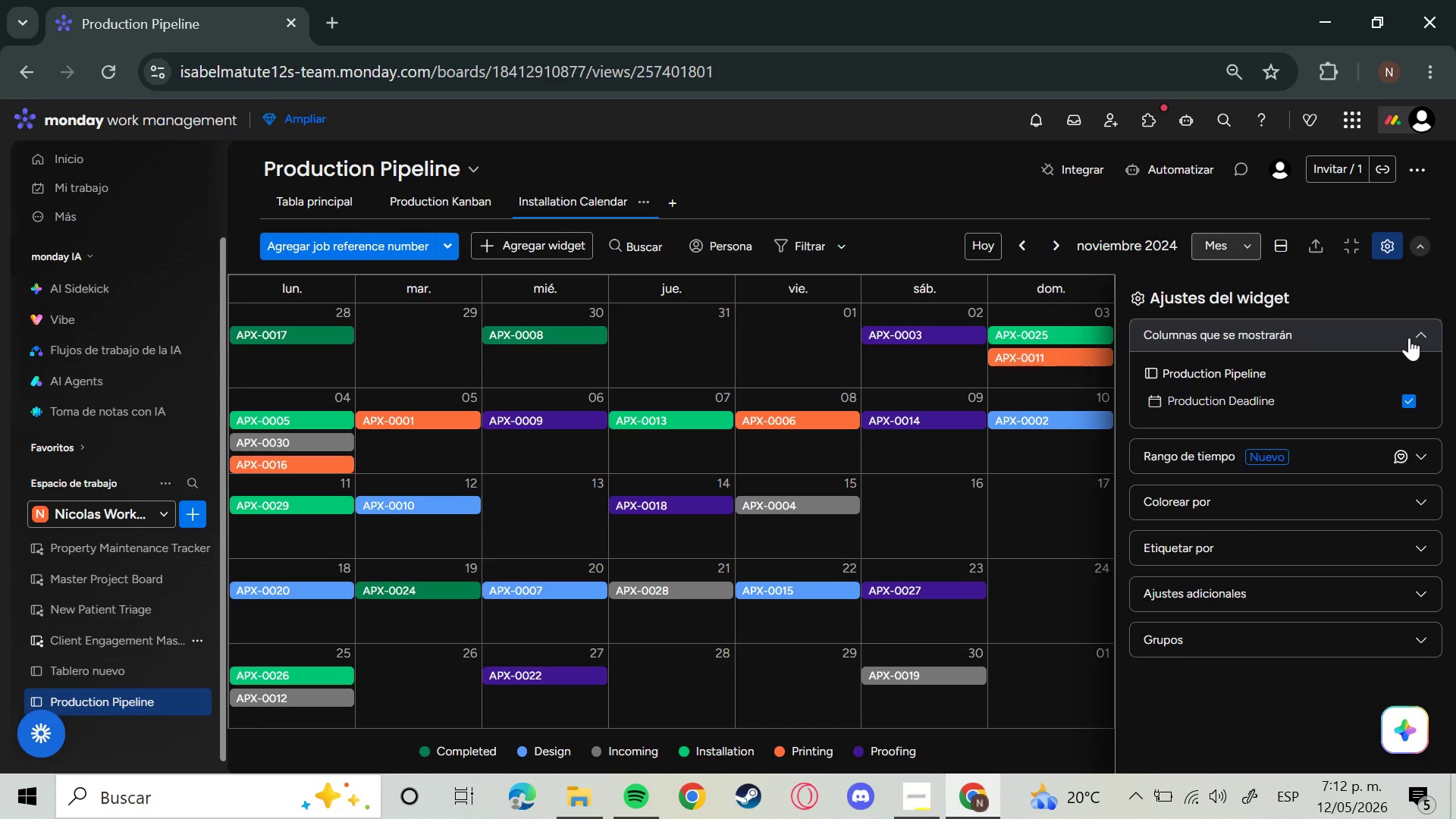 
left_click([1414, 328])
 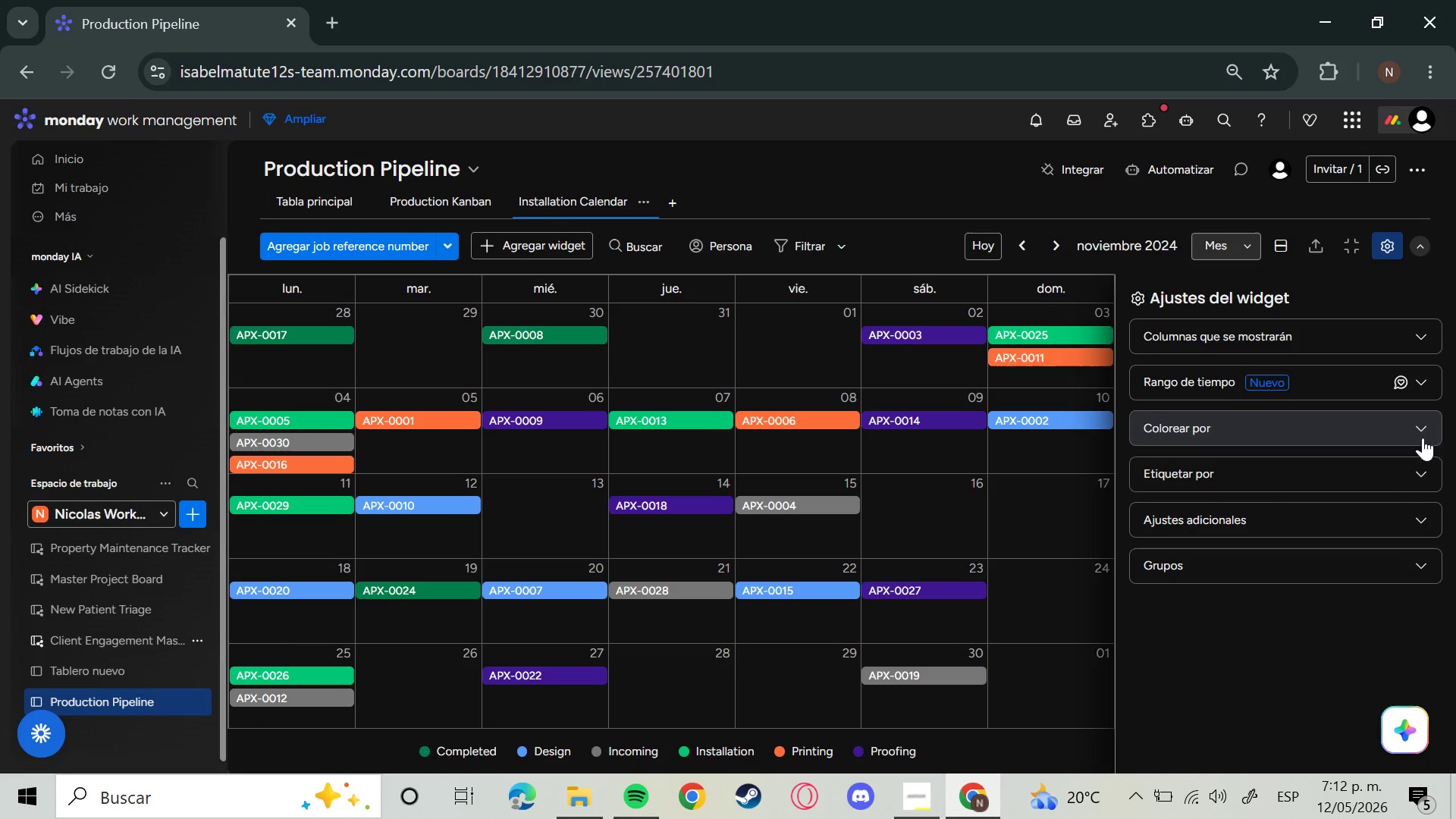 
left_click([1411, 476])
 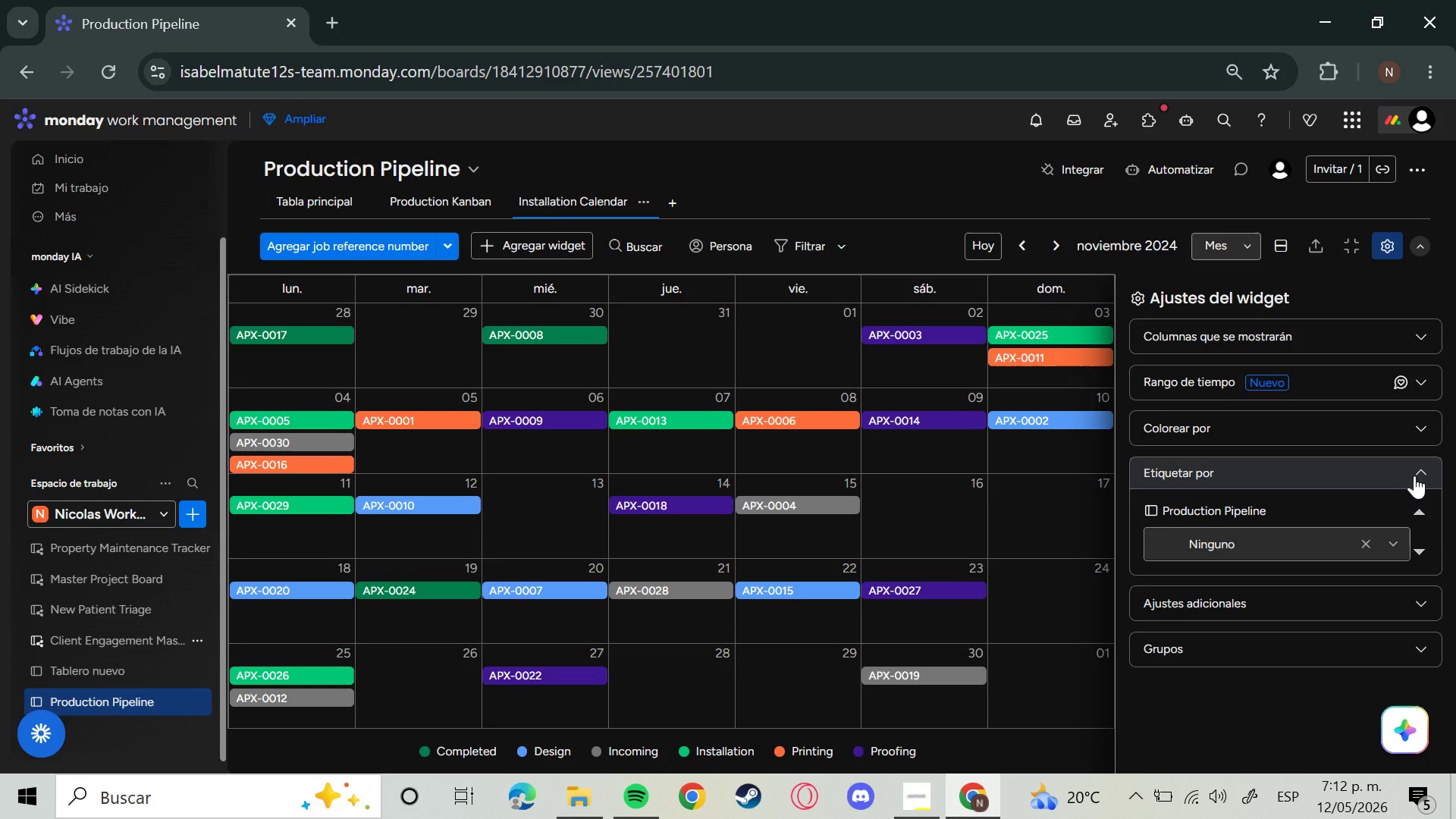 
left_click([1414, 475])
 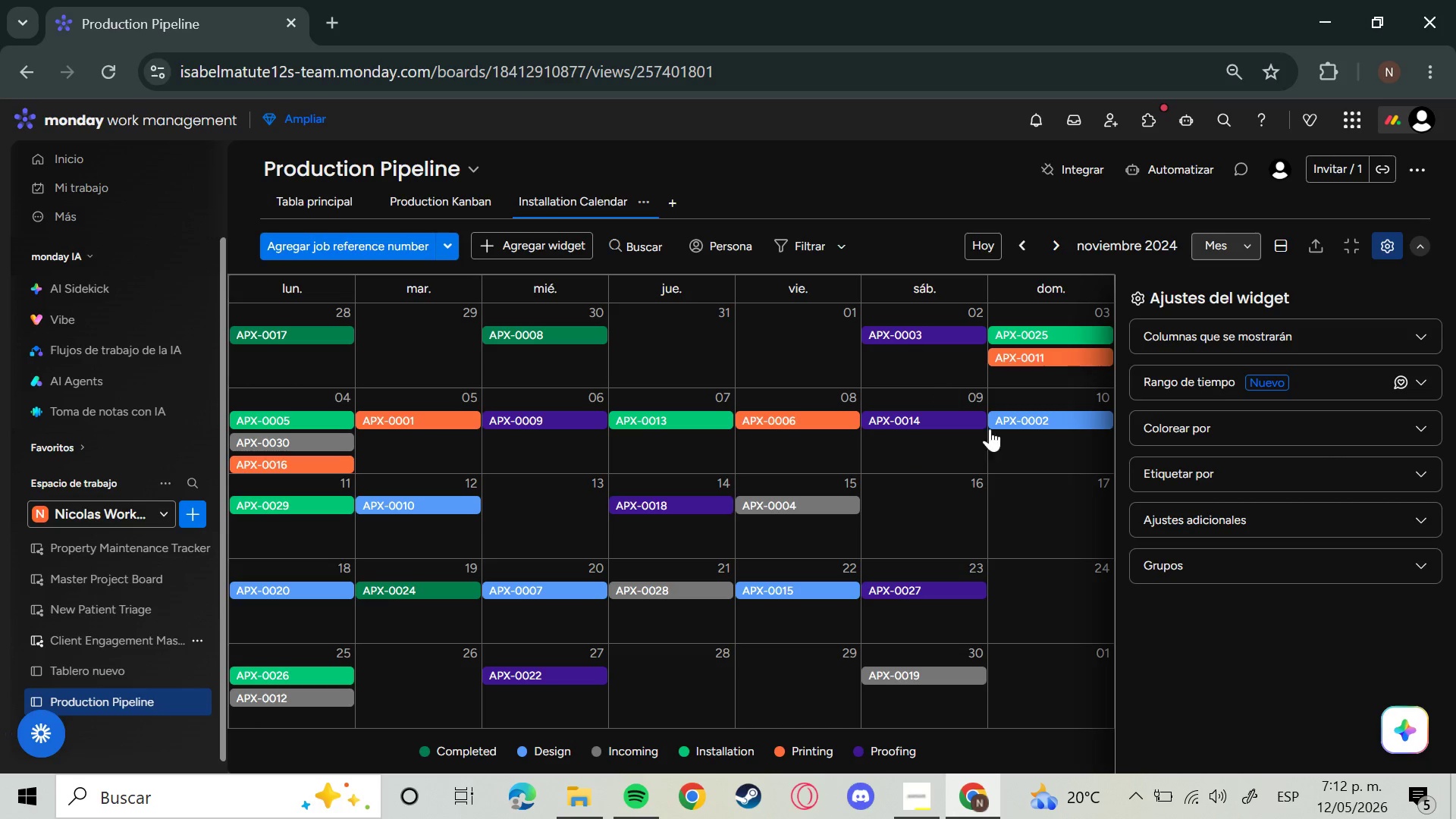 
wait(5.02)
 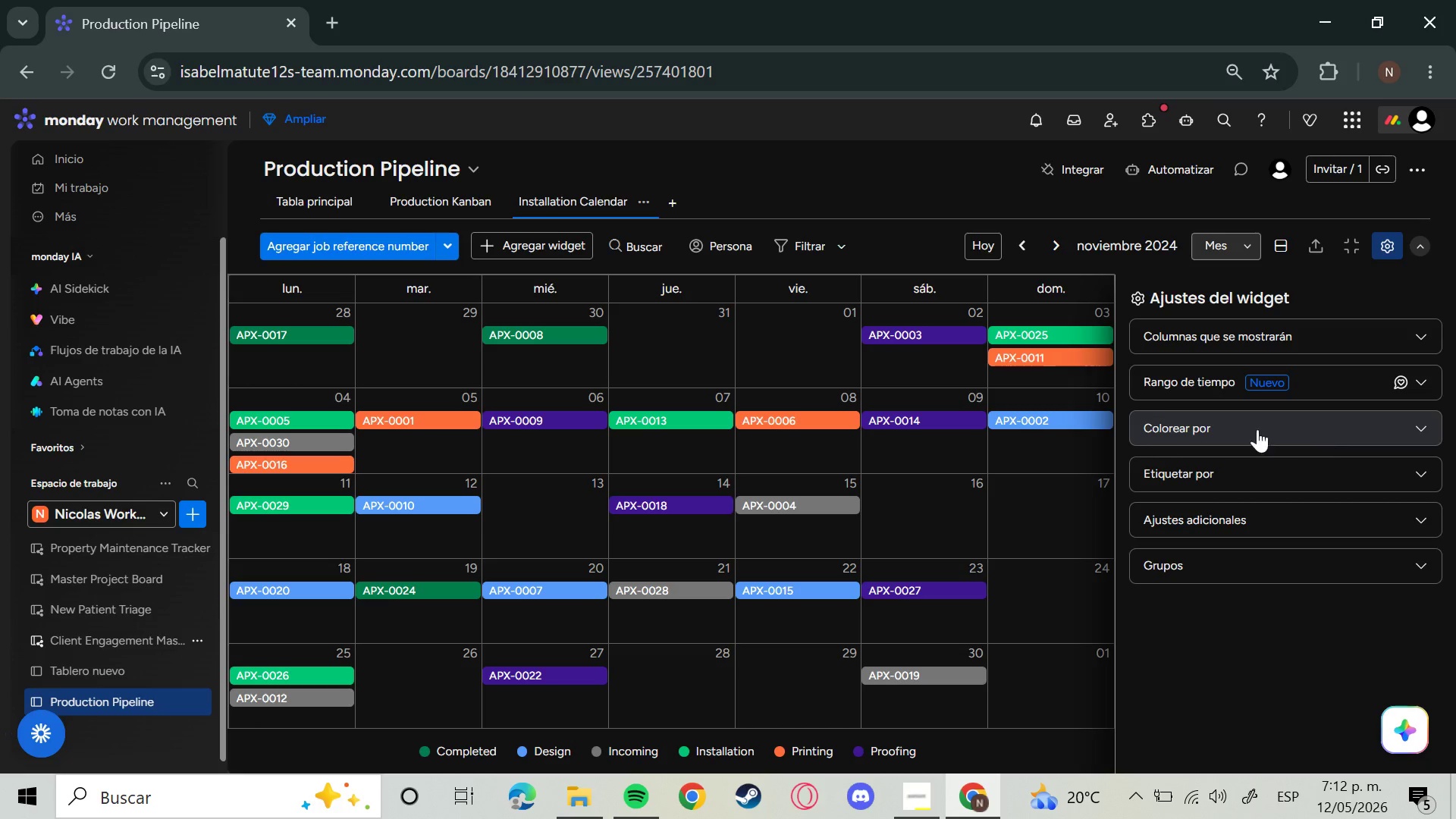 
left_click([913, 800])